 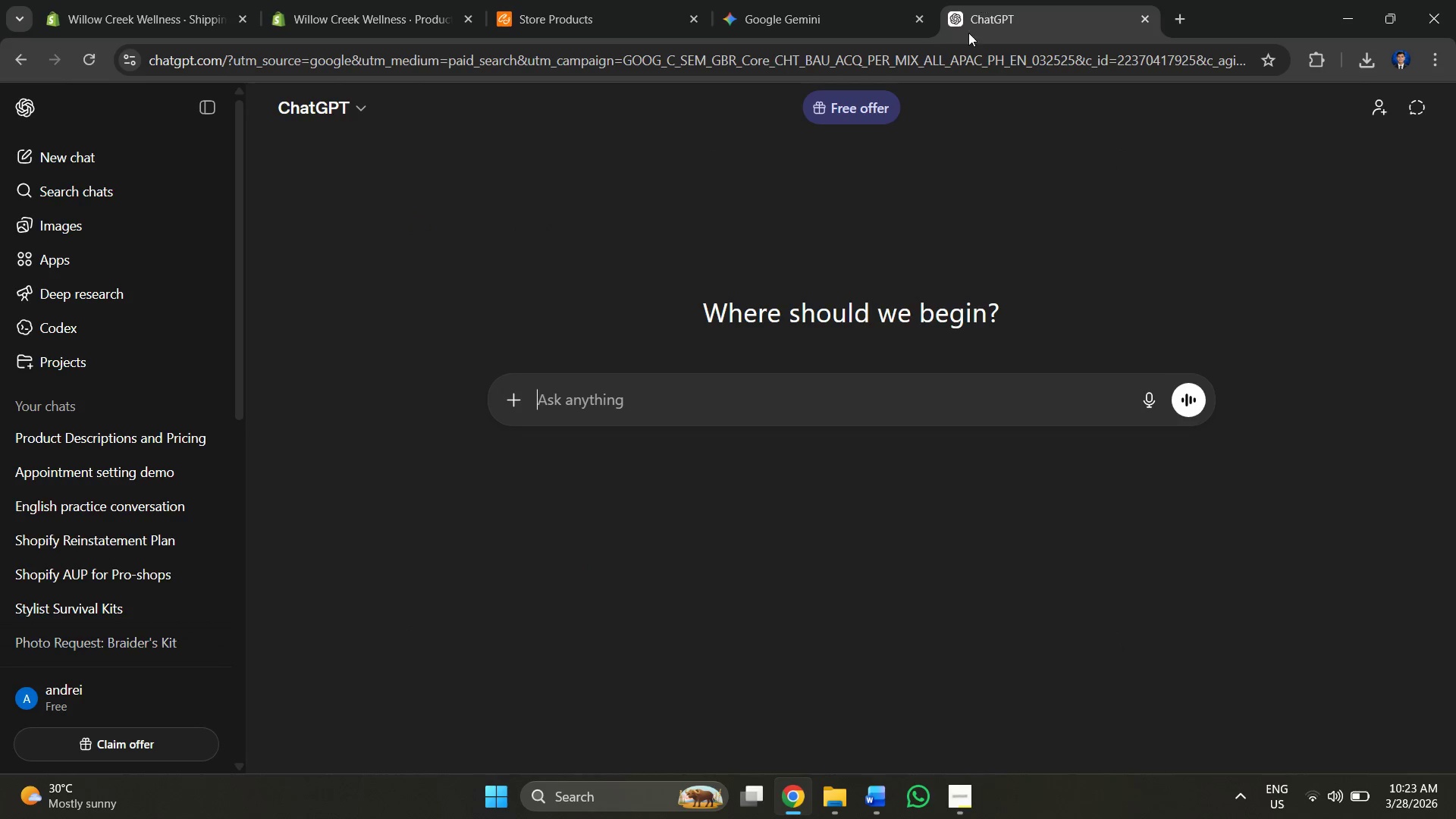 
left_click([653, 384])
 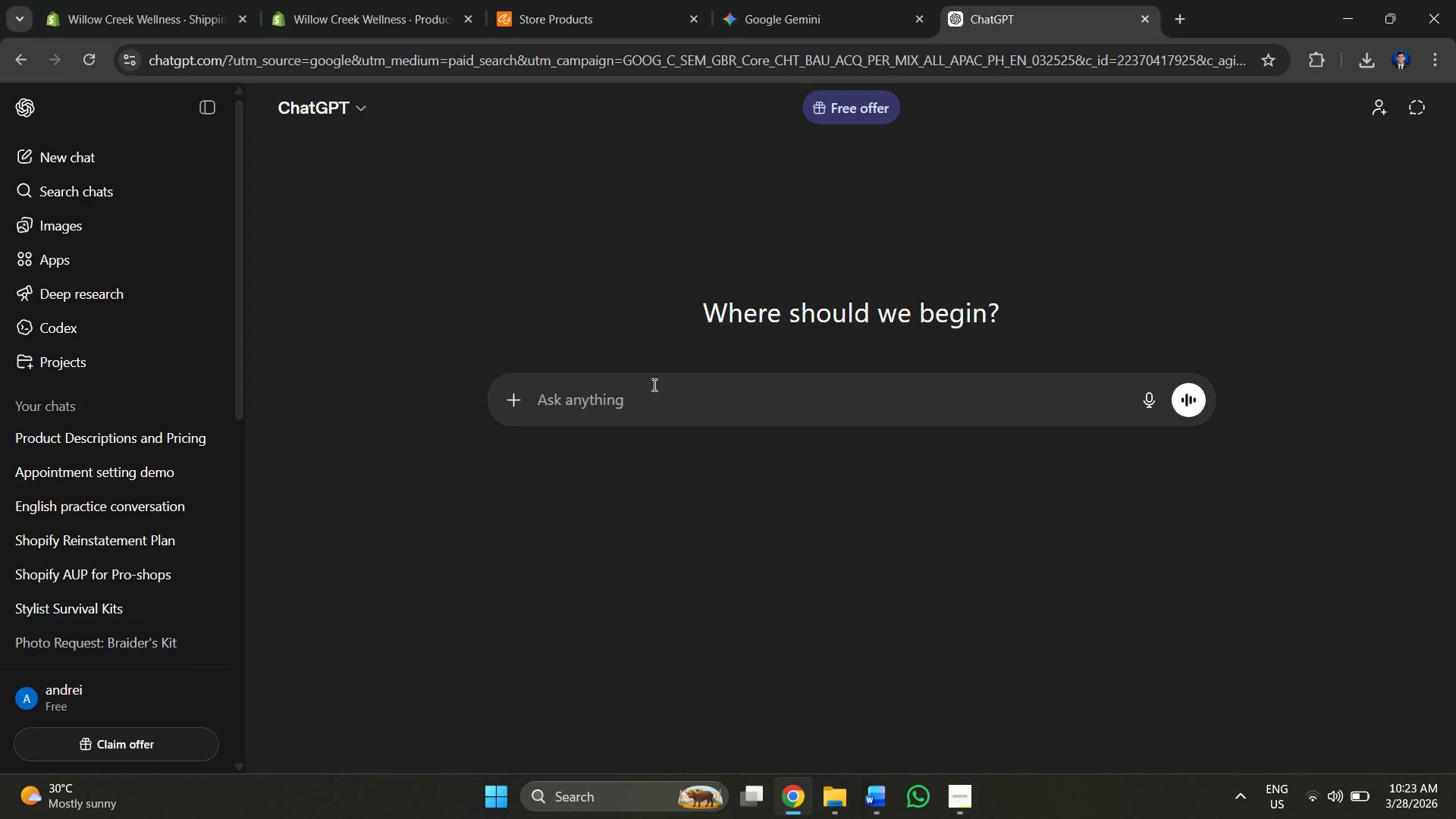 
type(e)
key(Backspace)
key(Backspace)
type(generate em)
key(Backspace)
key(Backspace)
type(me a producr)
key(Backspace)
type(t description for )
 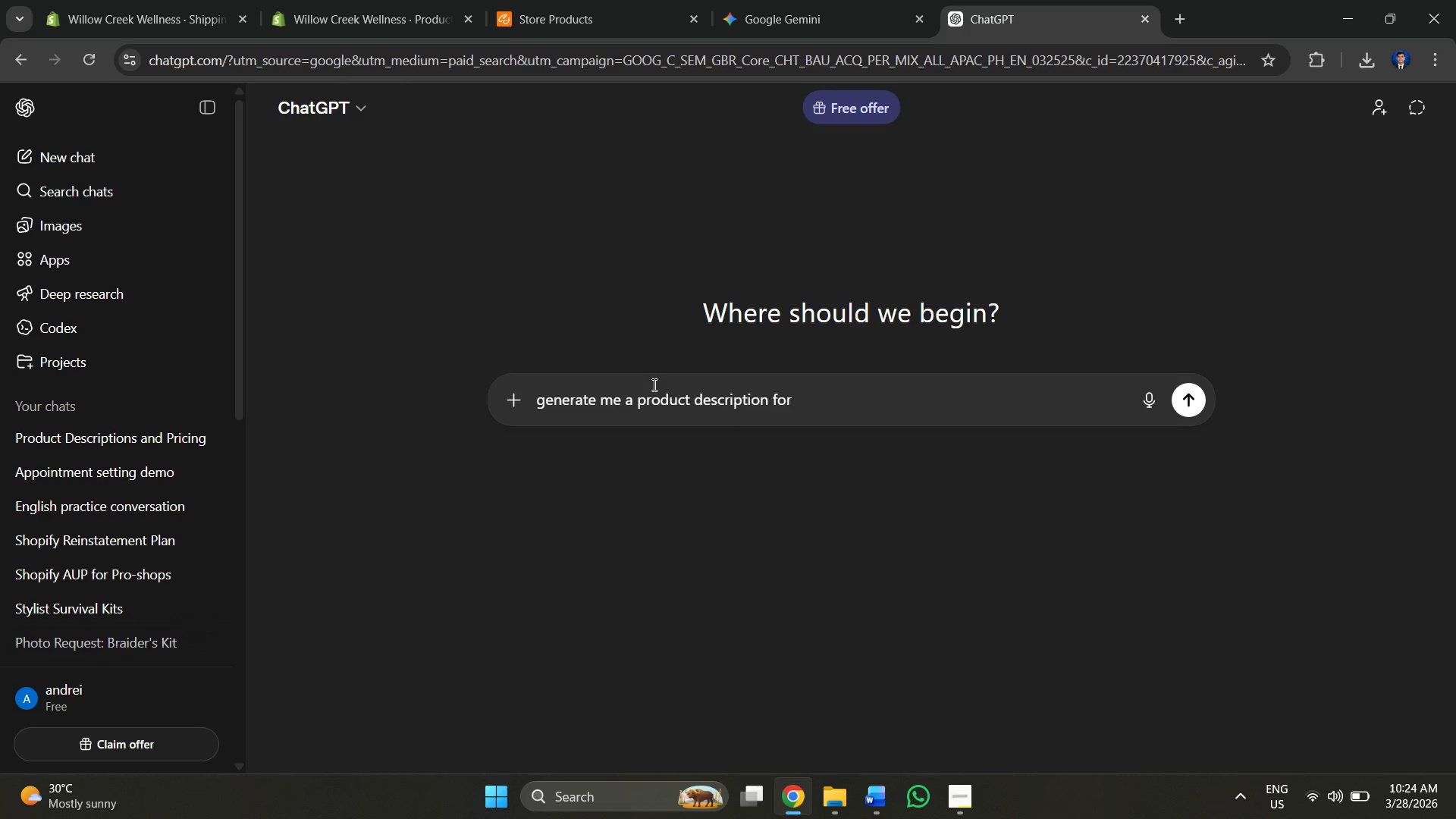 
key(Control+V)
 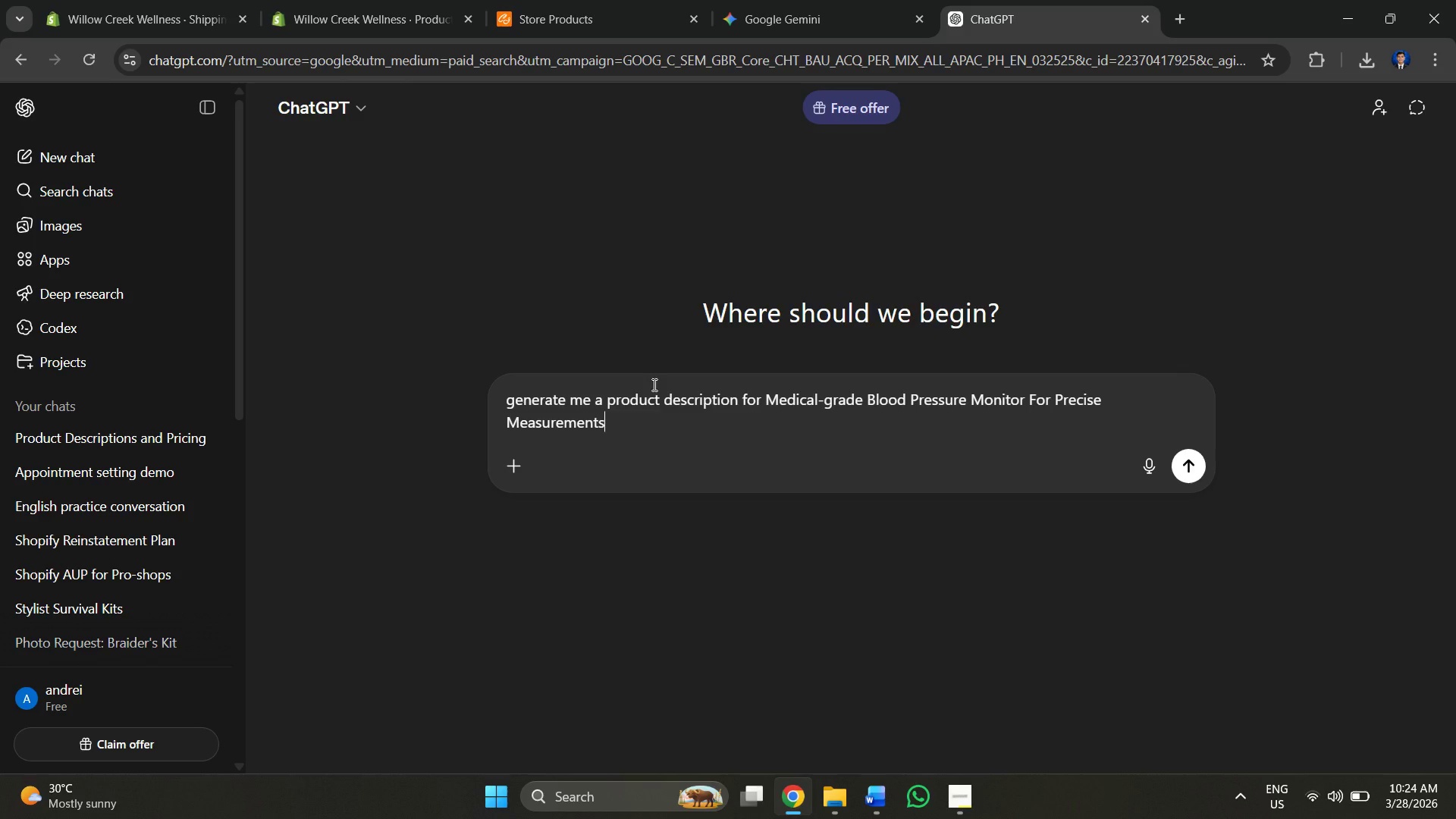 
key(Alt+AltLeft)
 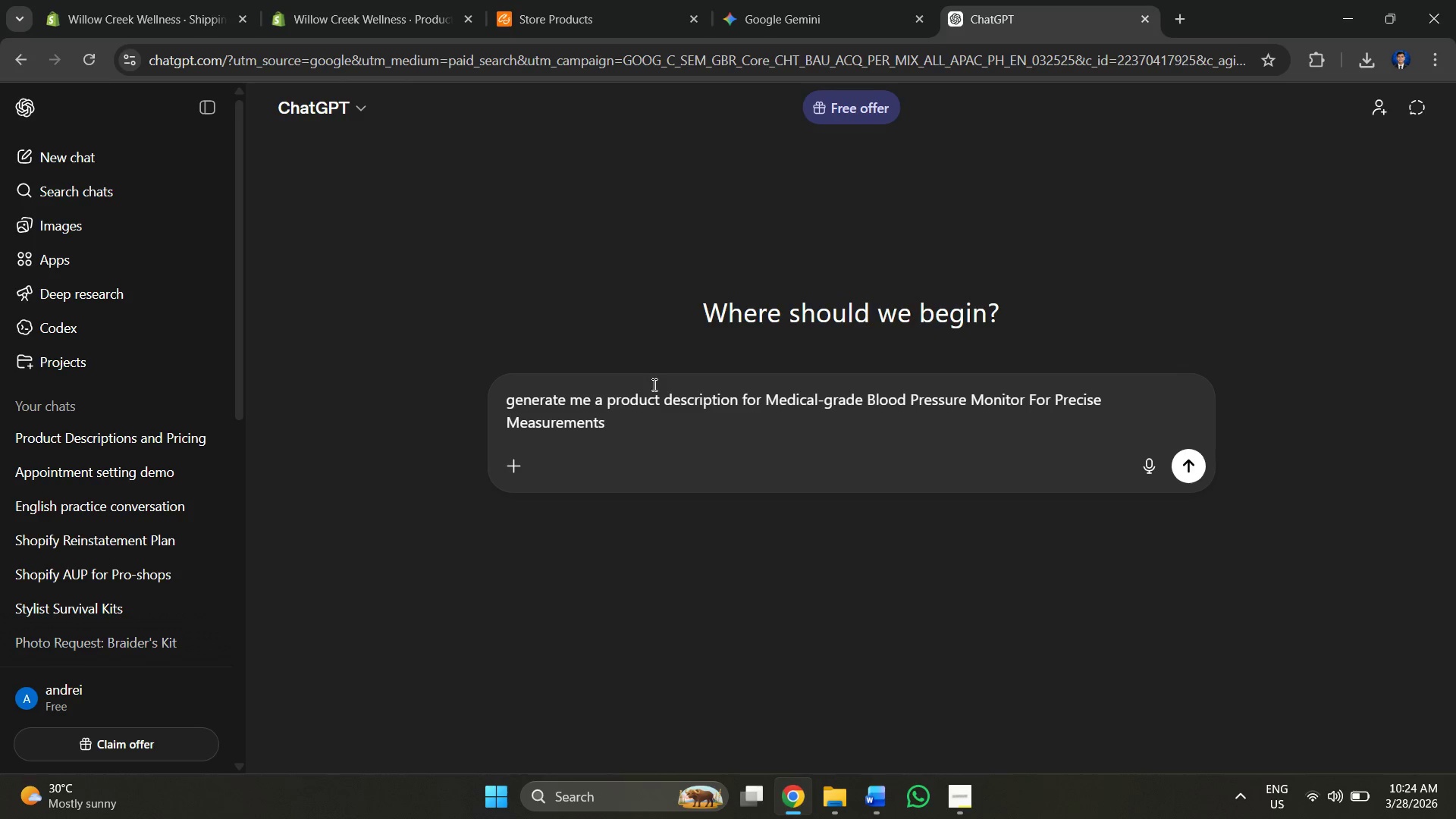 
key(Alt+Tab)